 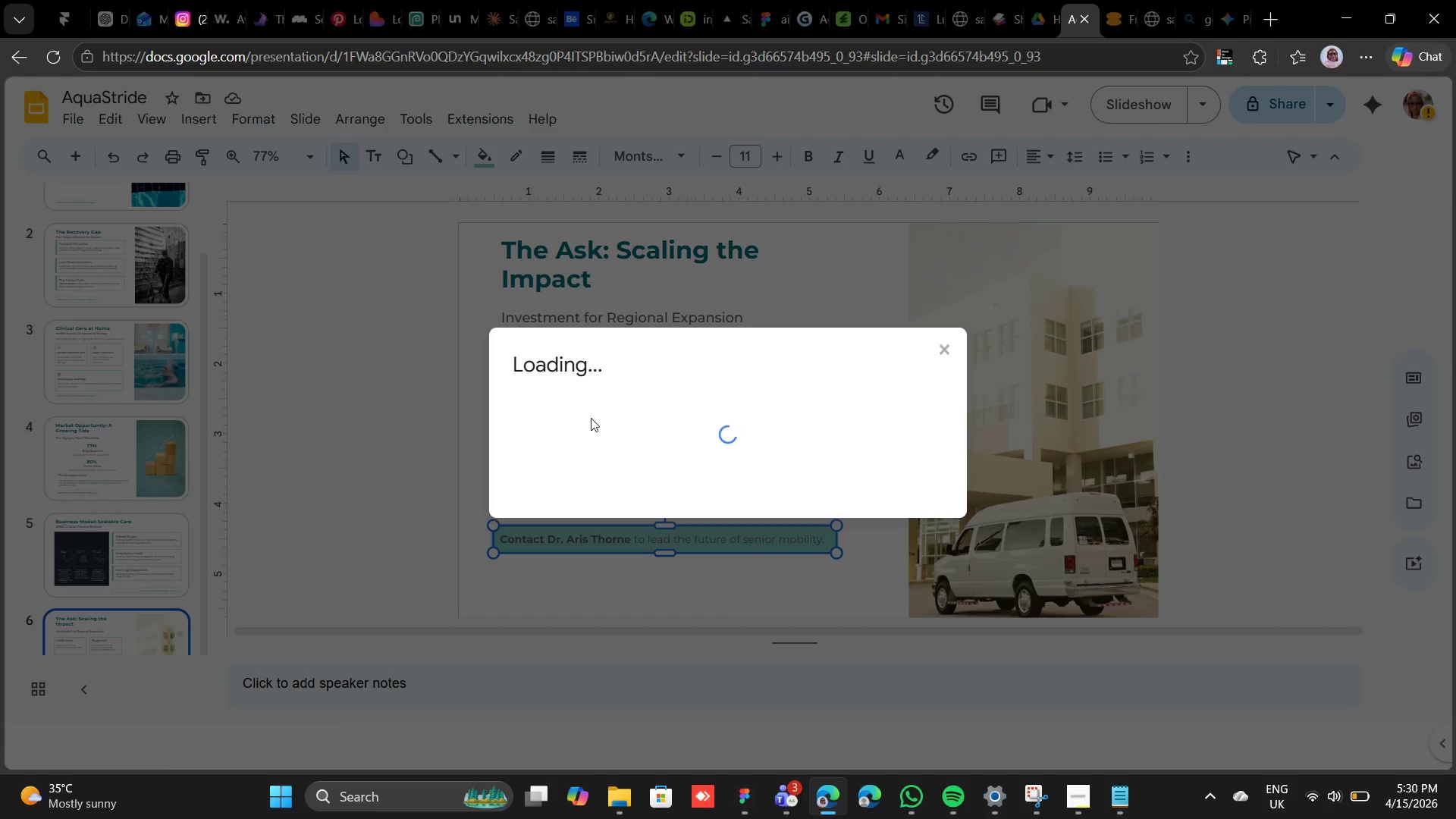 
left_click([582, 496])
 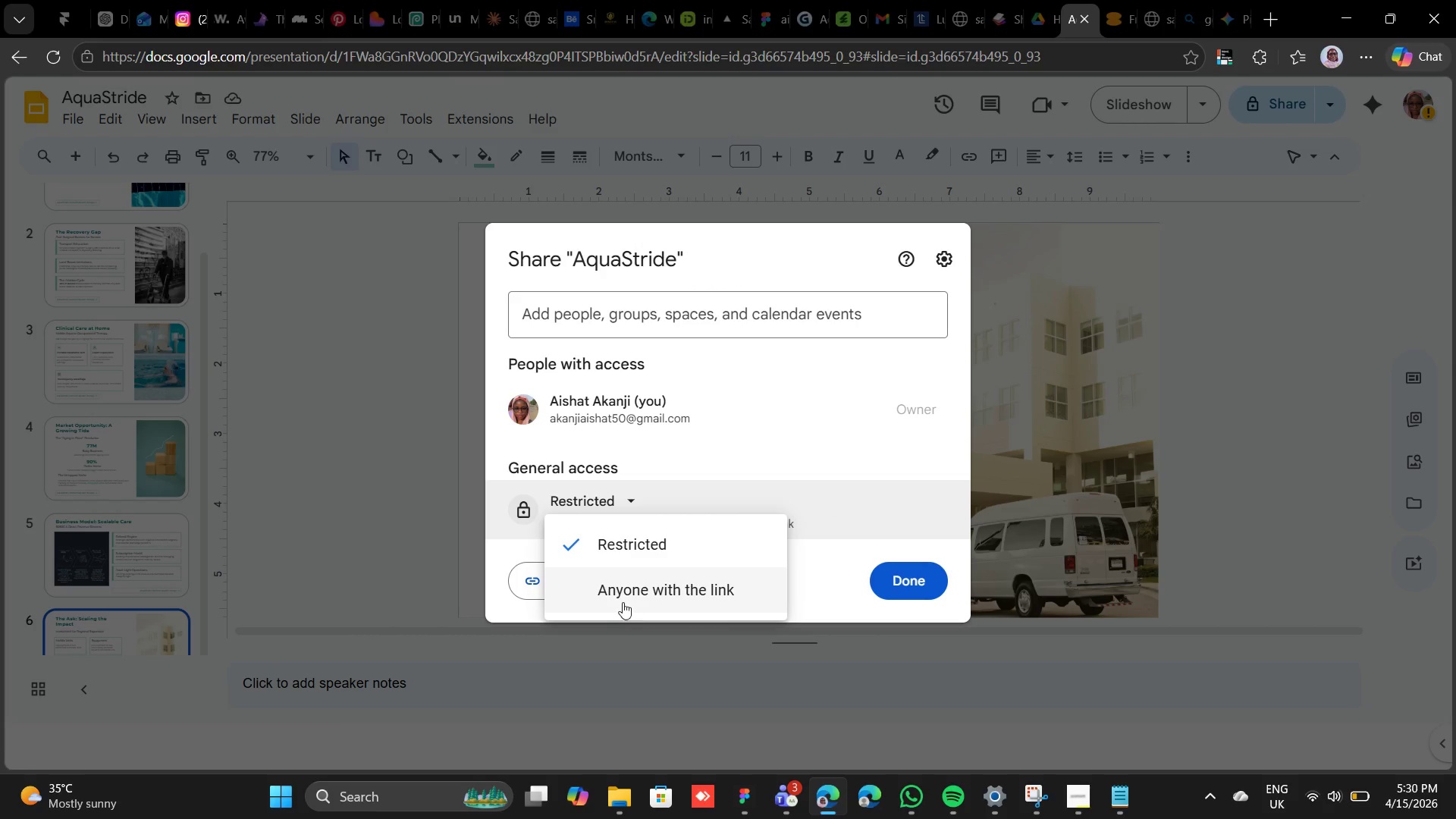 
left_click([624, 597])
 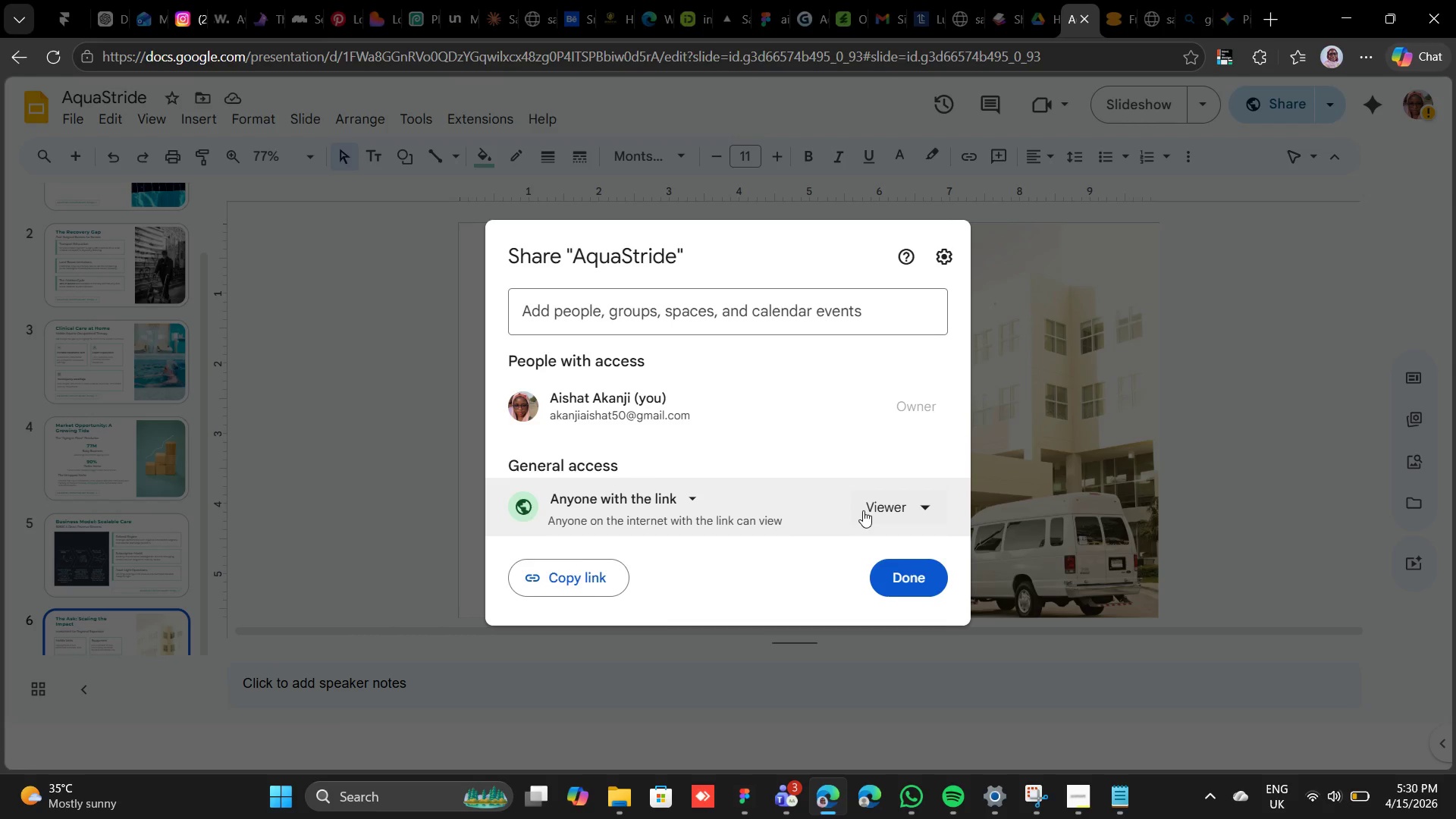 
left_click([918, 509])
 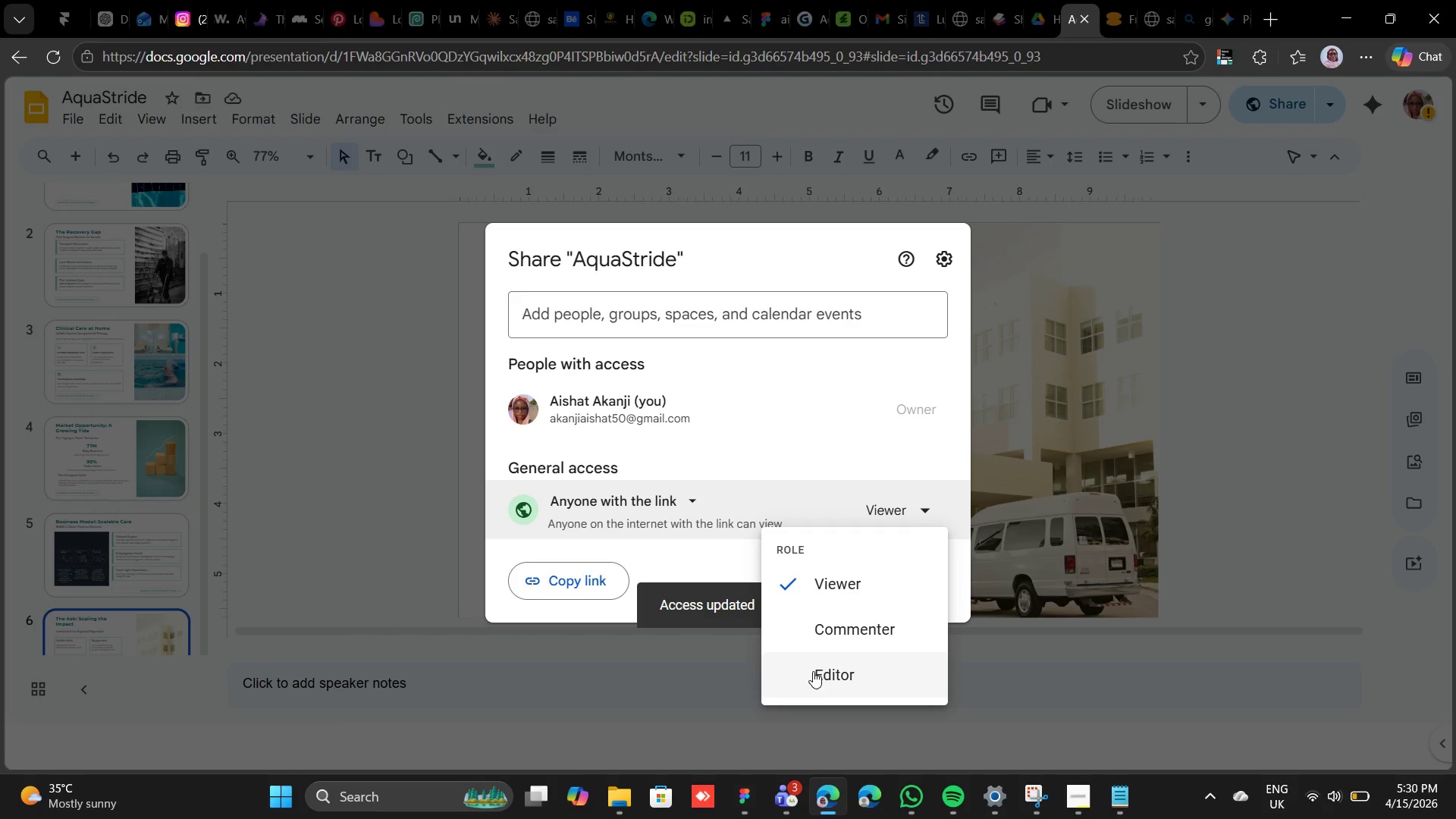 
left_click([815, 684])
 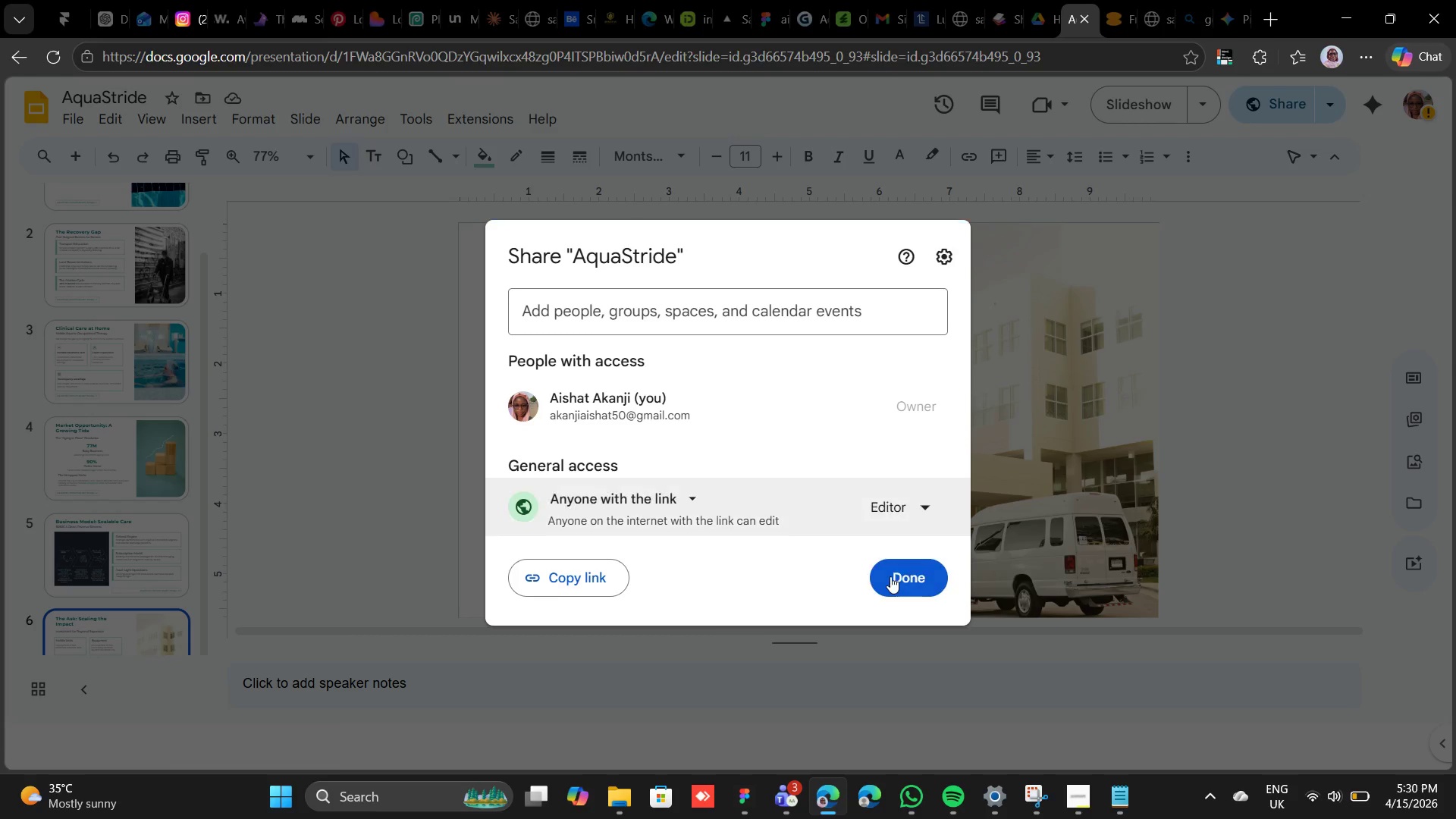 
left_click([892, 578])
 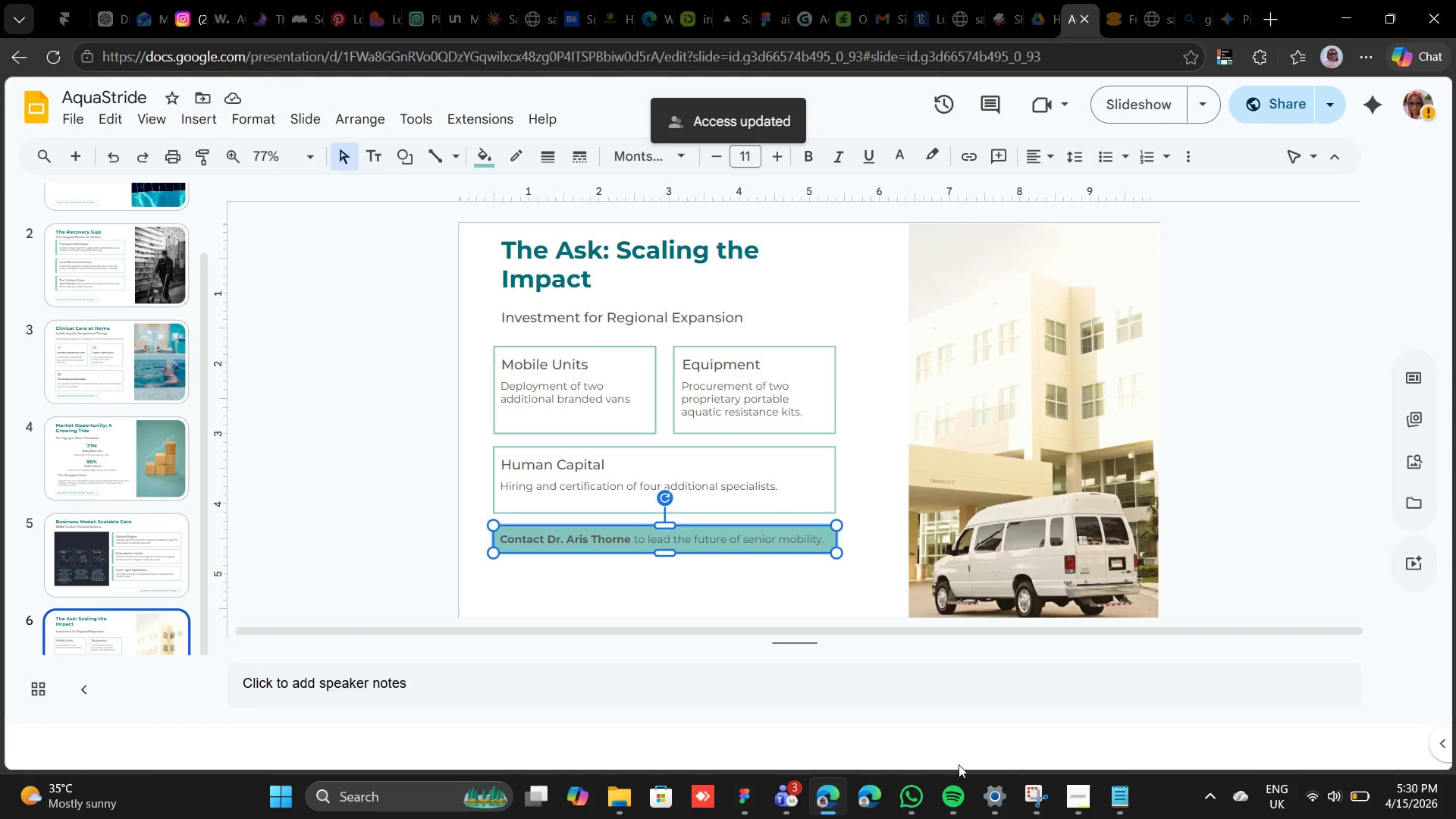 
left_click([1082, 803])